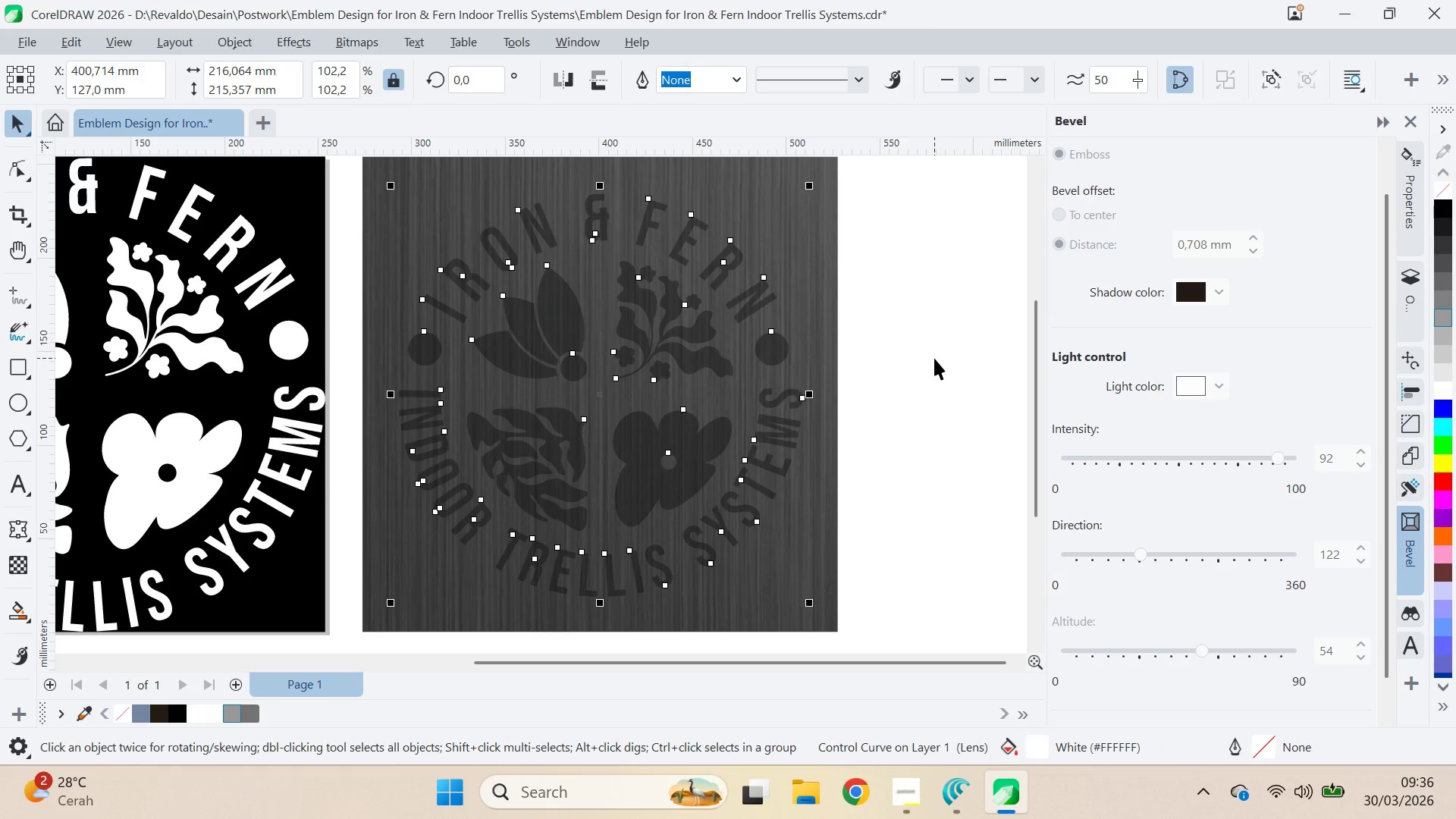 
key(Control+Z)
 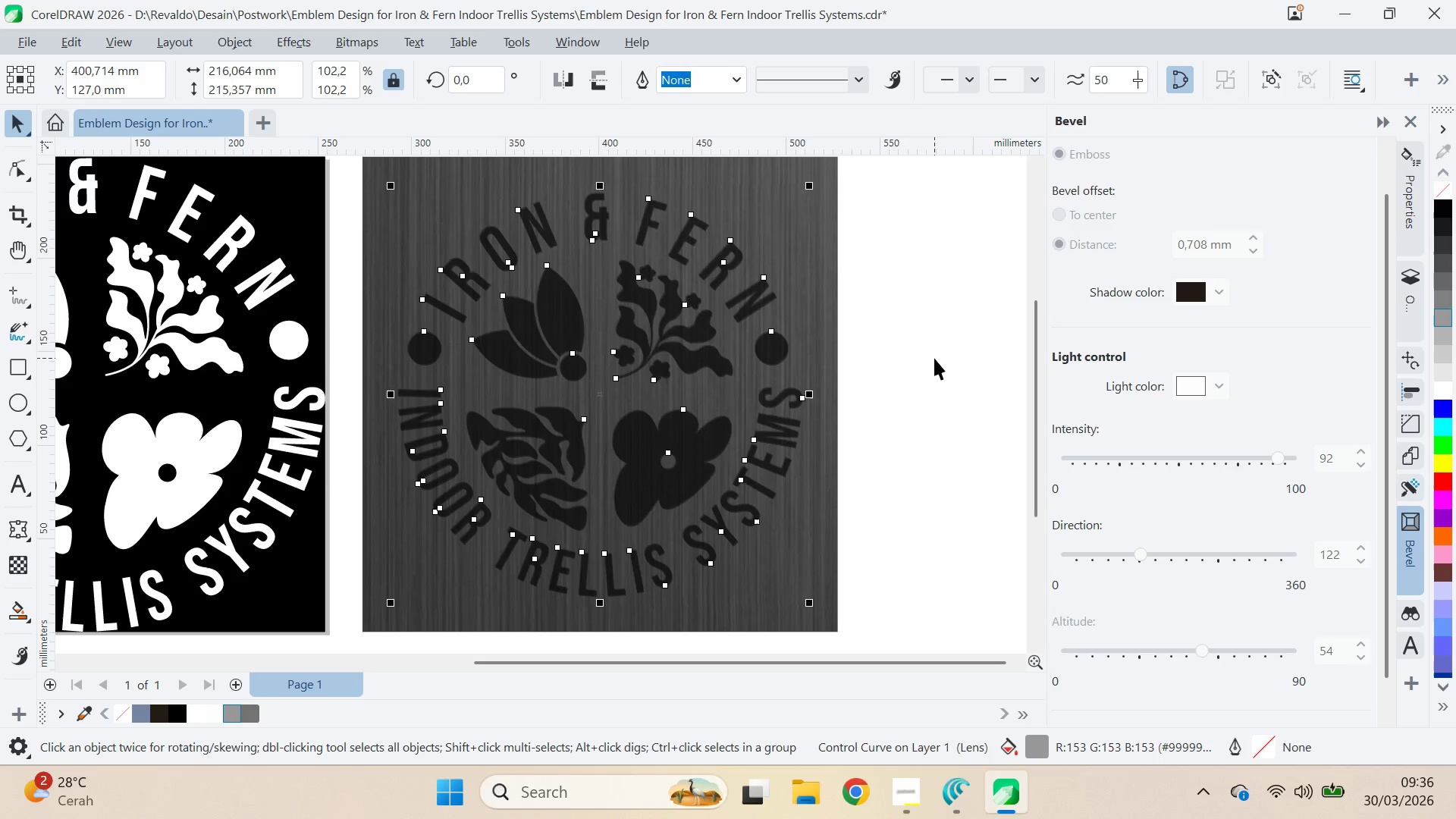 
key(Control+Z)
 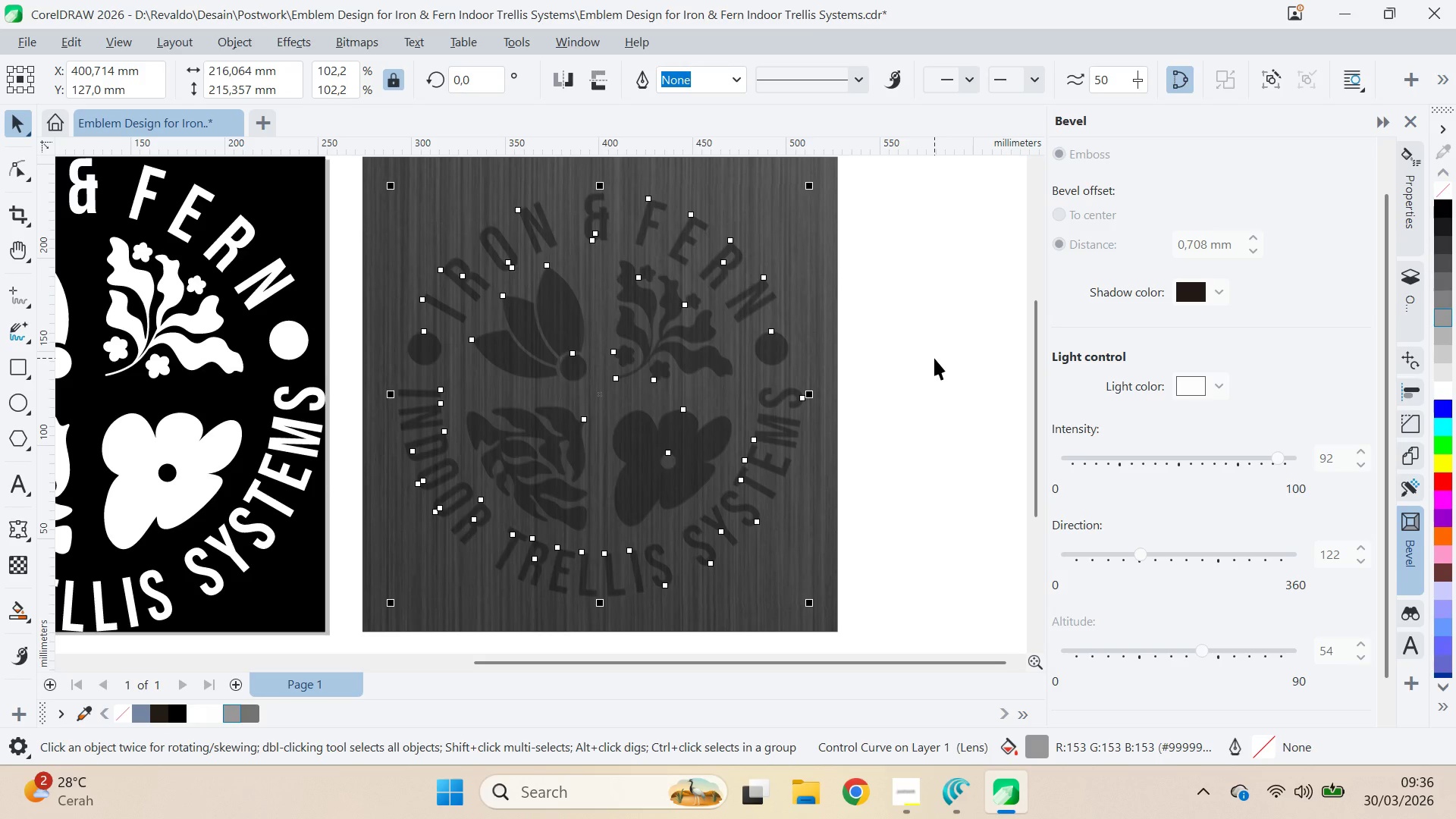 
key(Control+Z)
 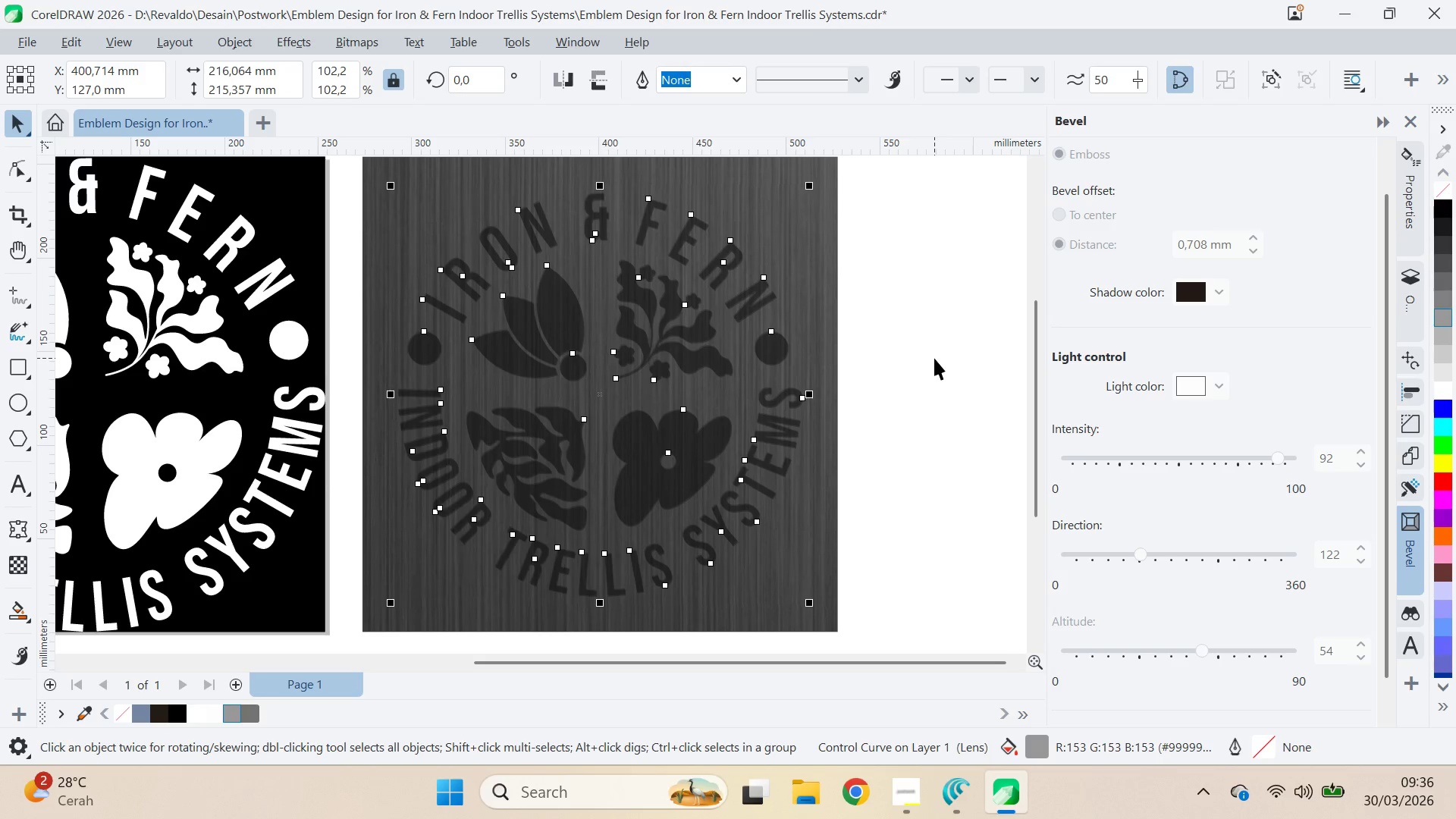 
key(Control+Z)
 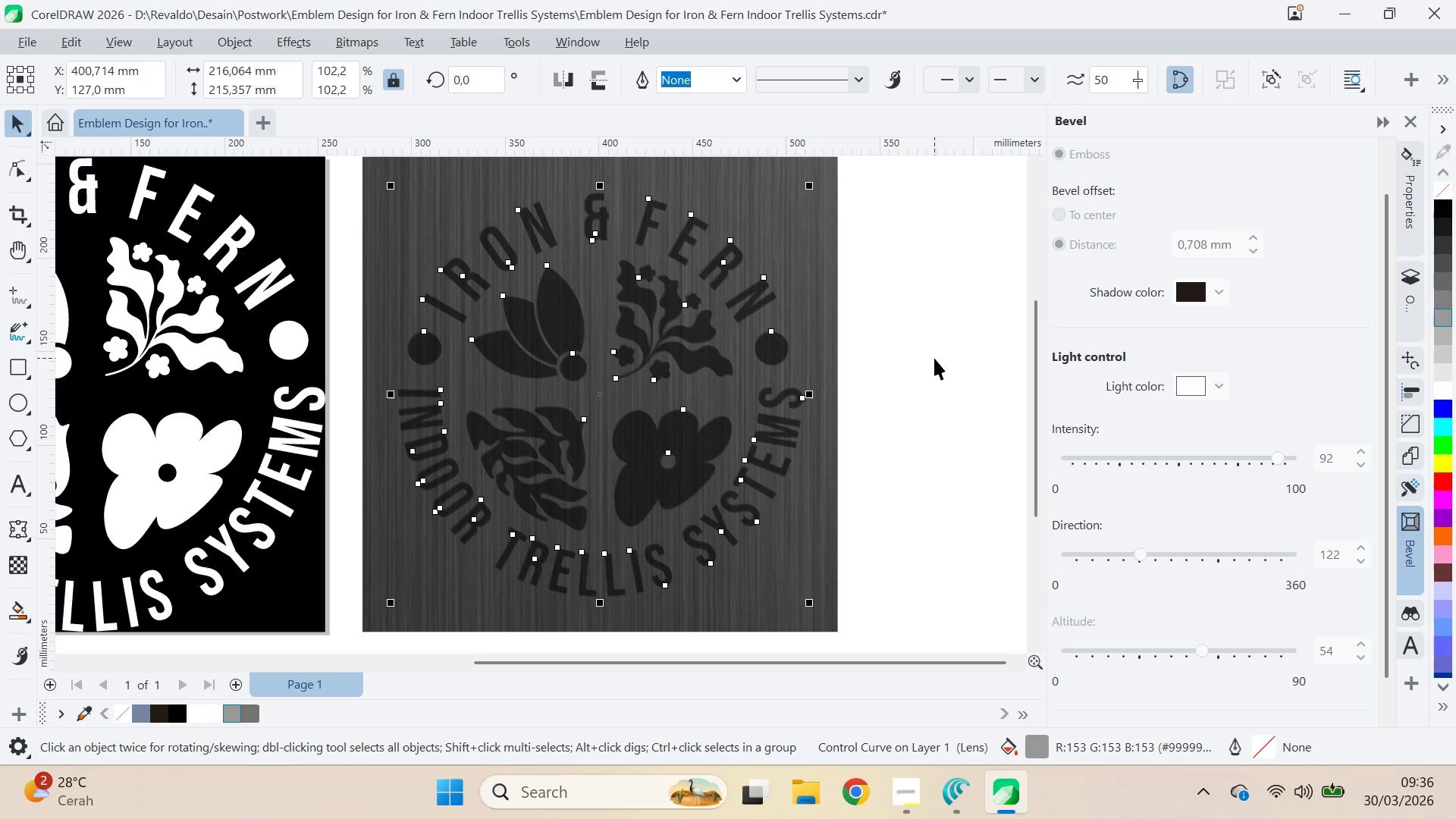 
key(Control+Z)
 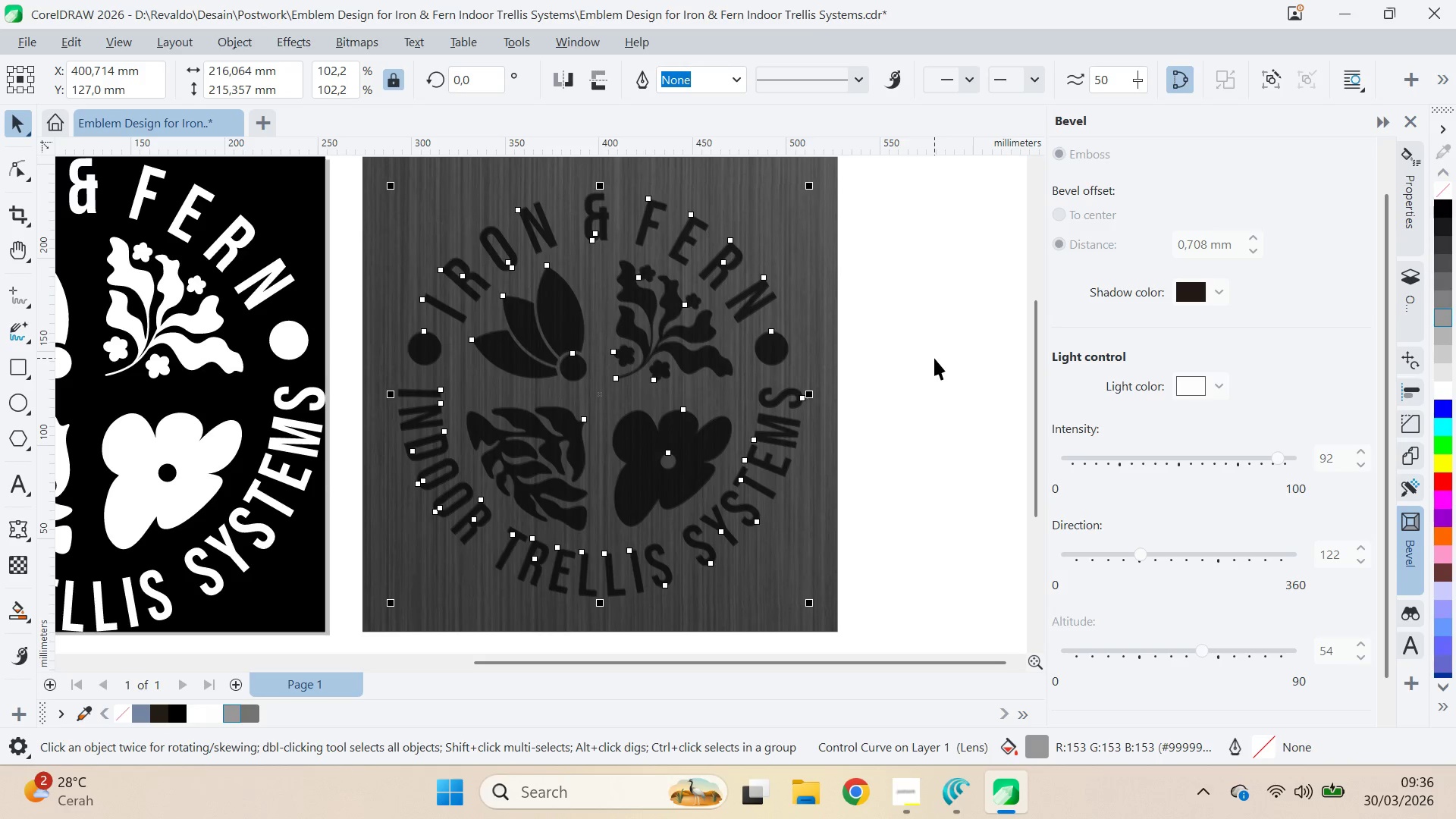 
key(Control+Z)
 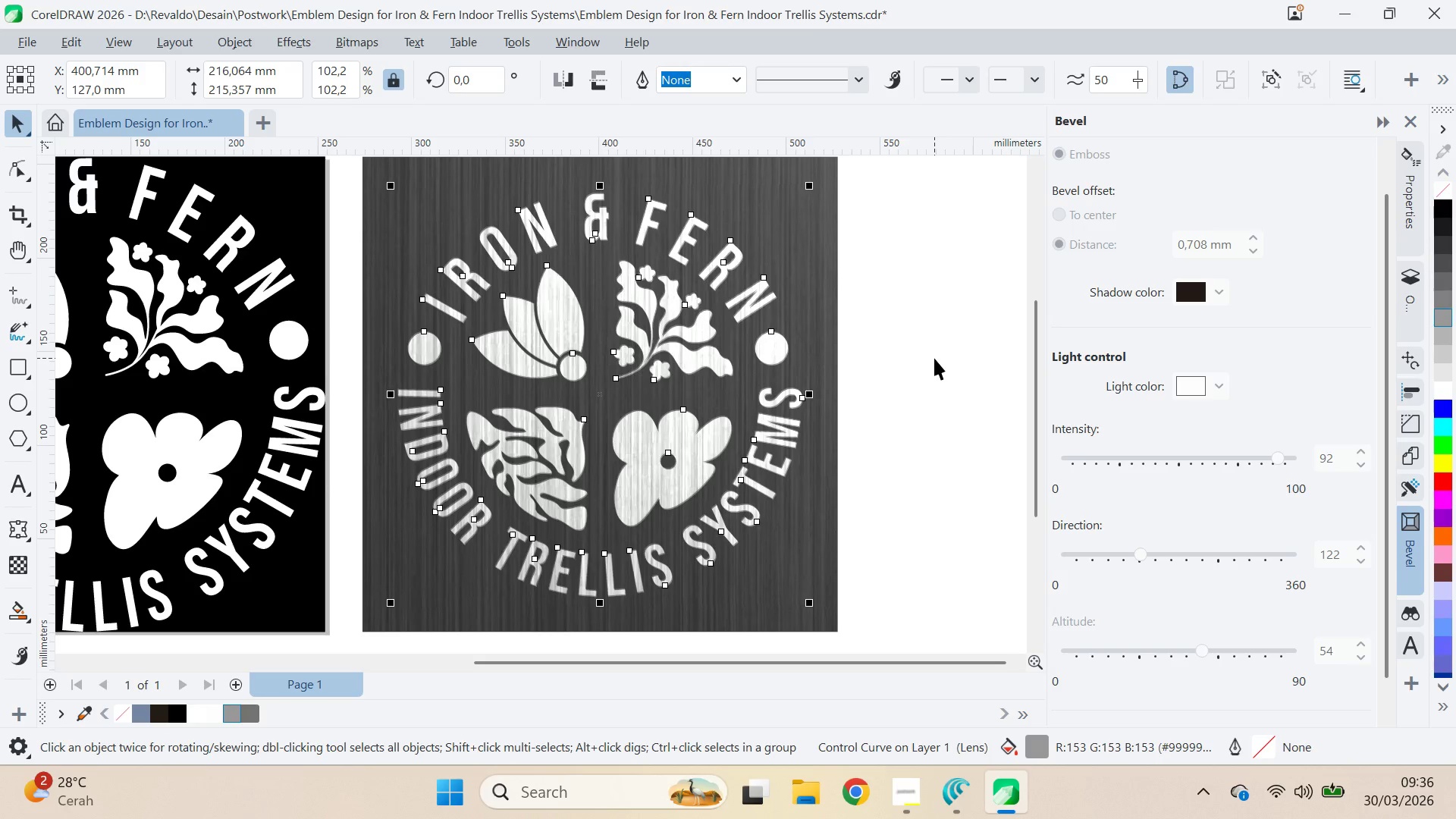 
key(Control+Z)
 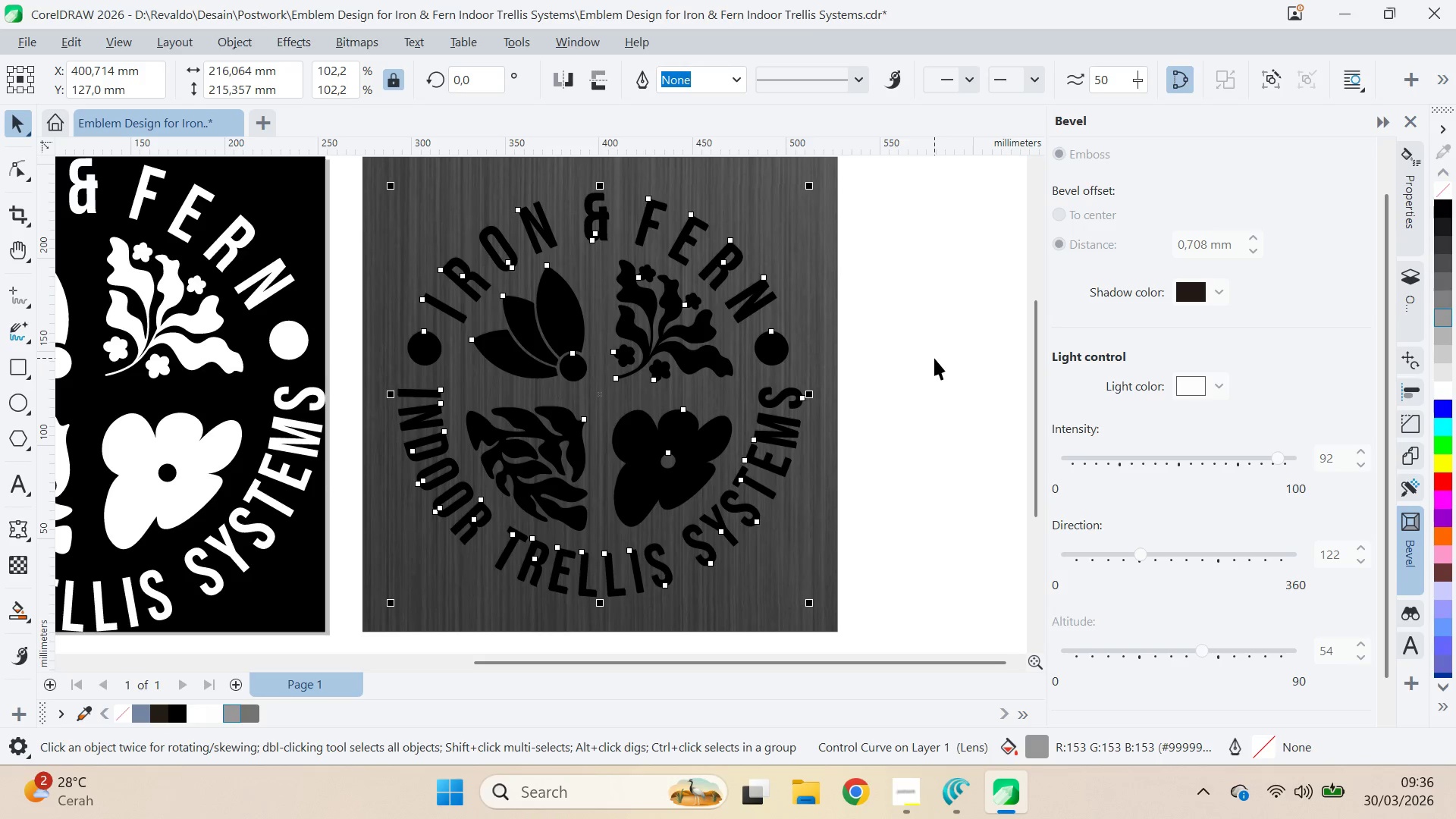 
key(Control+Z)
 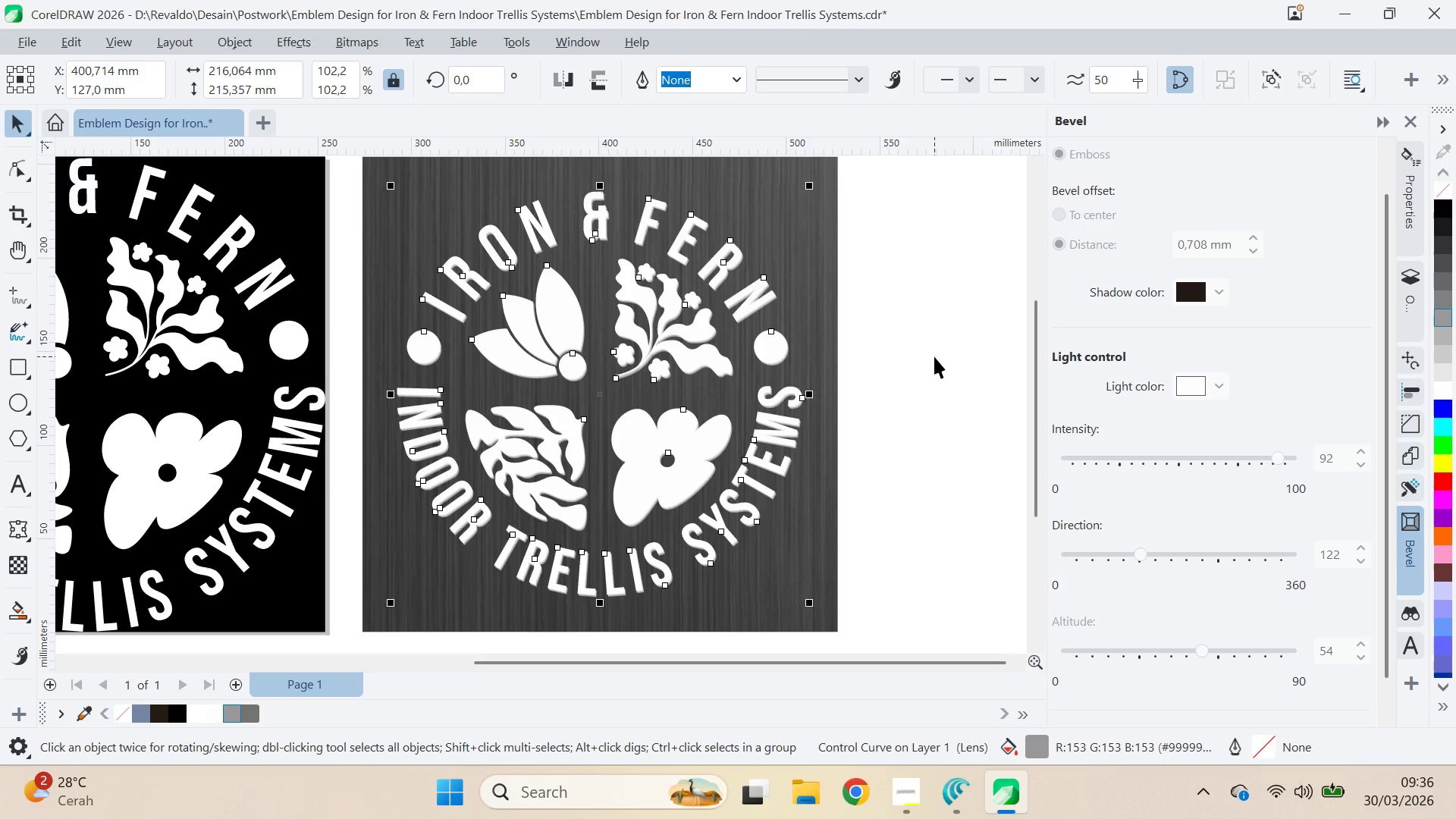 
key(Control+Z)
 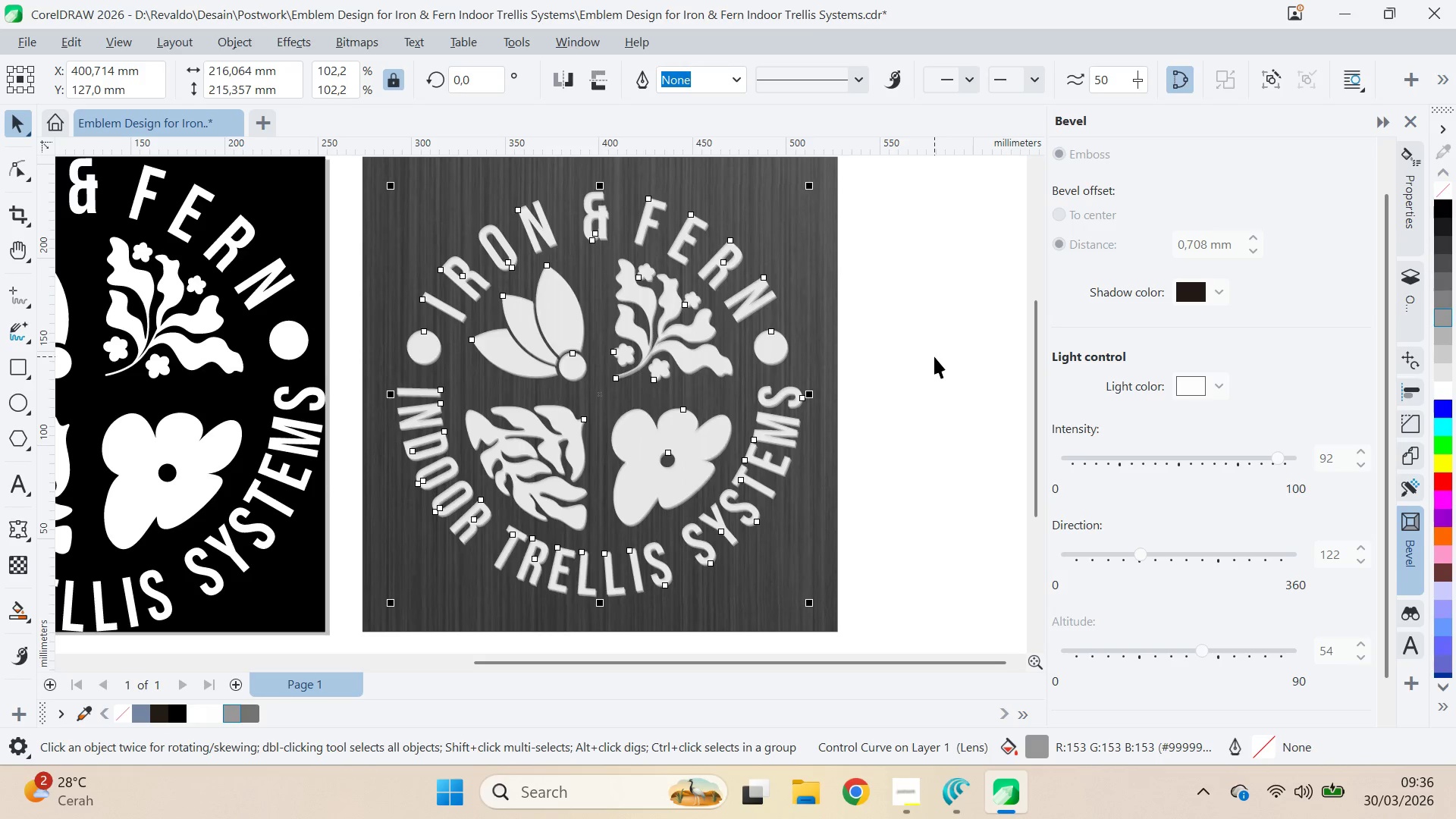 
hold_key(key=Z, duration=1.06)
 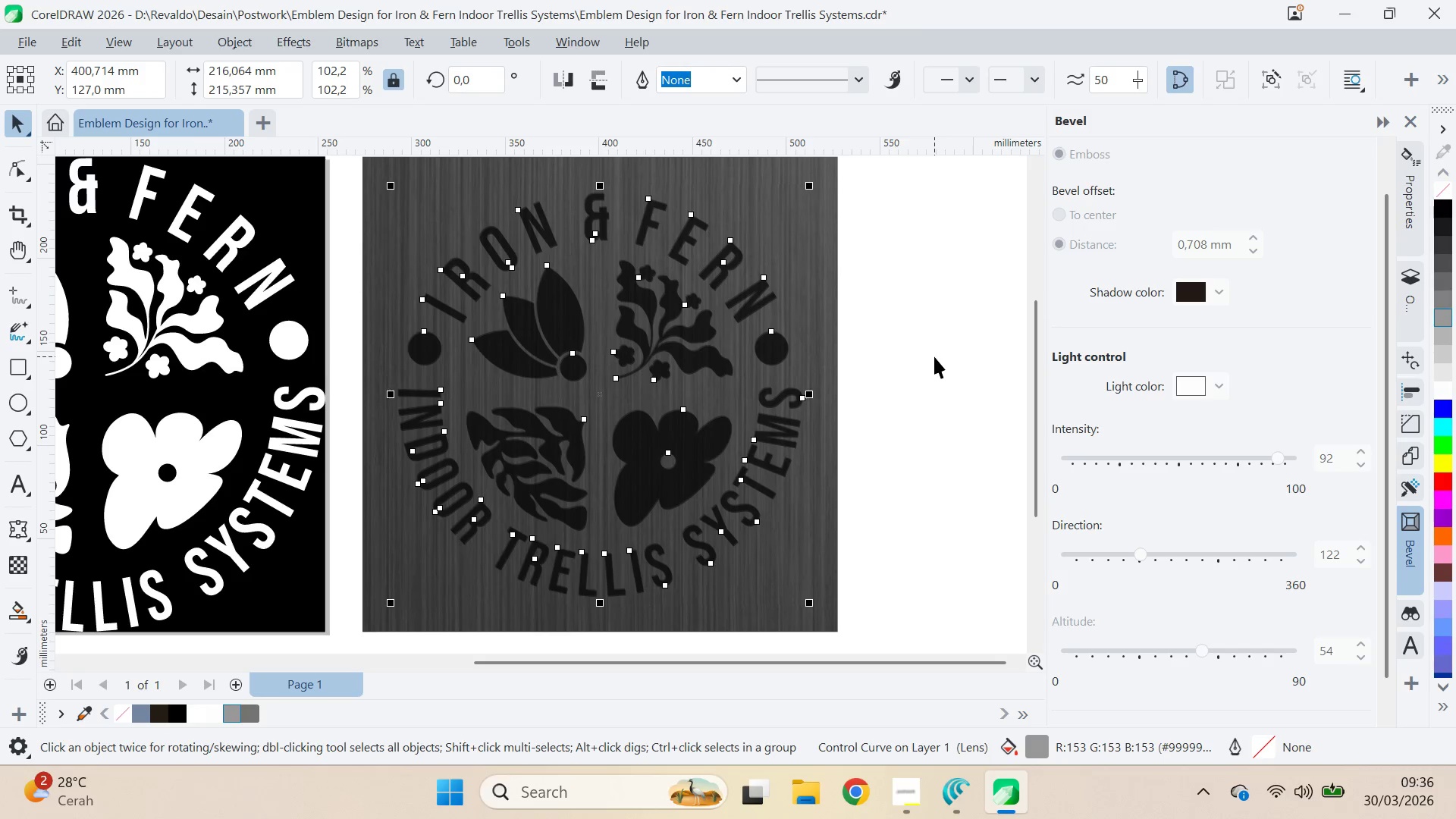 
key(Control+Z)
 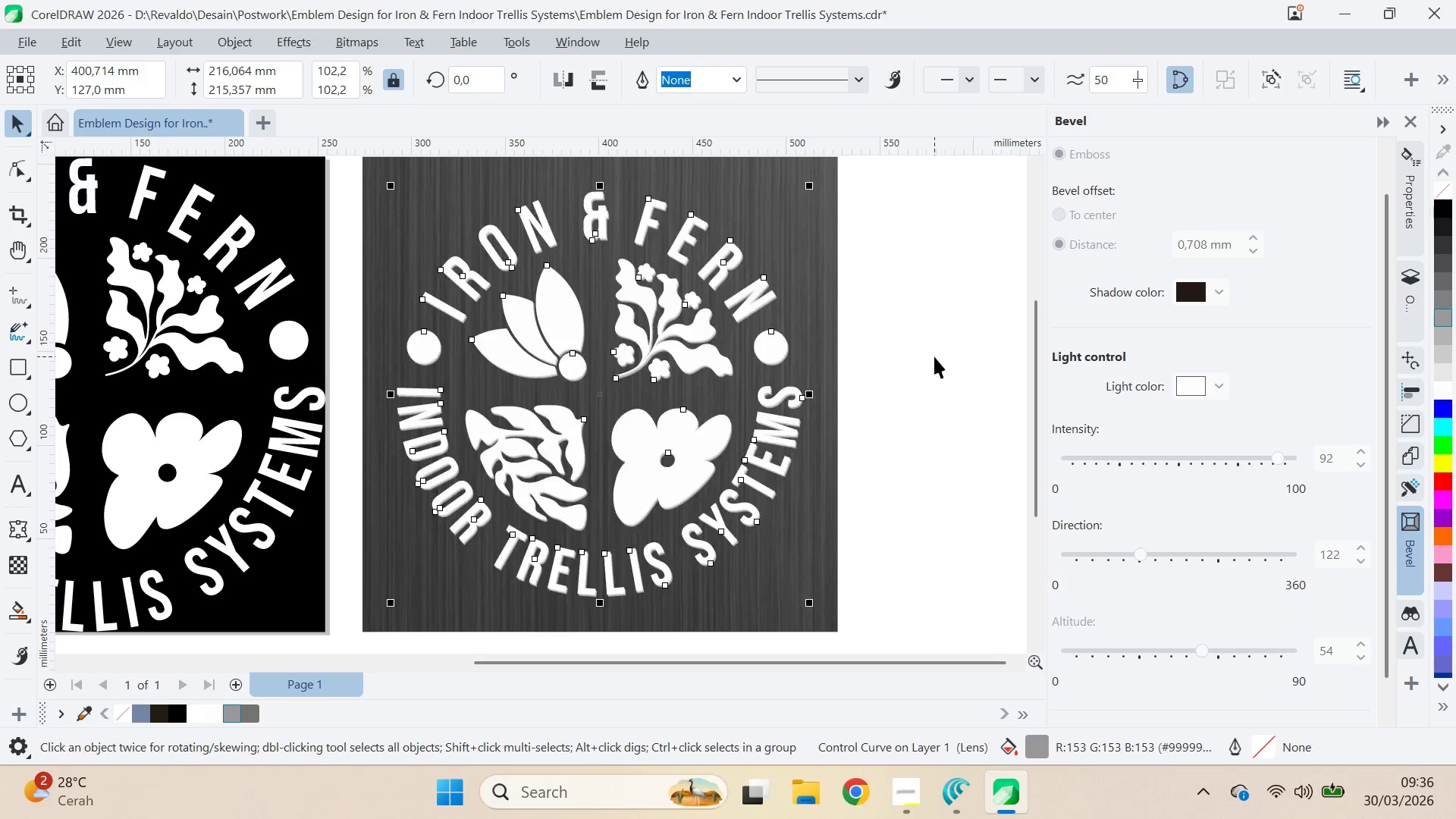 
key(Control+Z)
 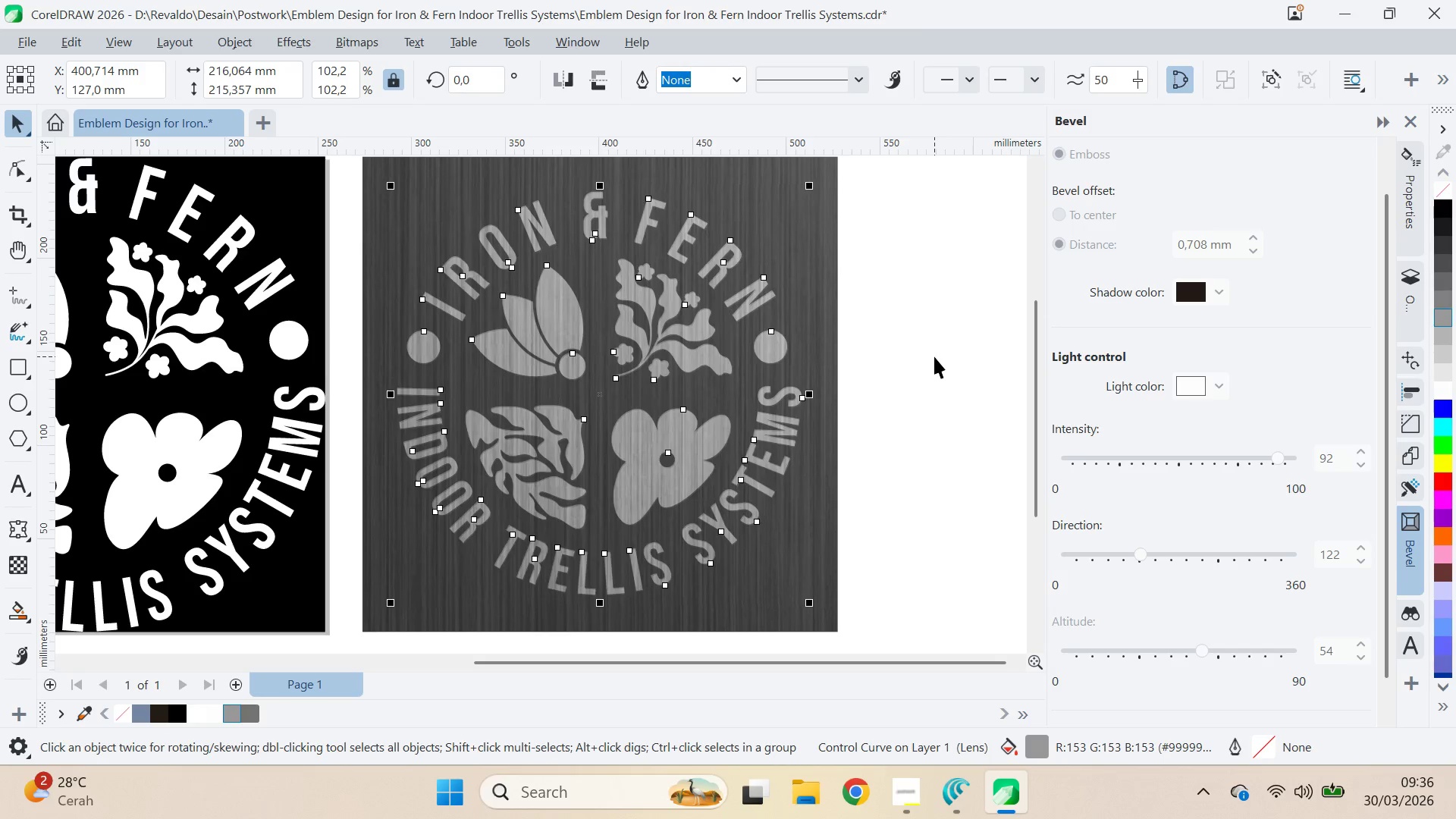 
key(Control+Z)
 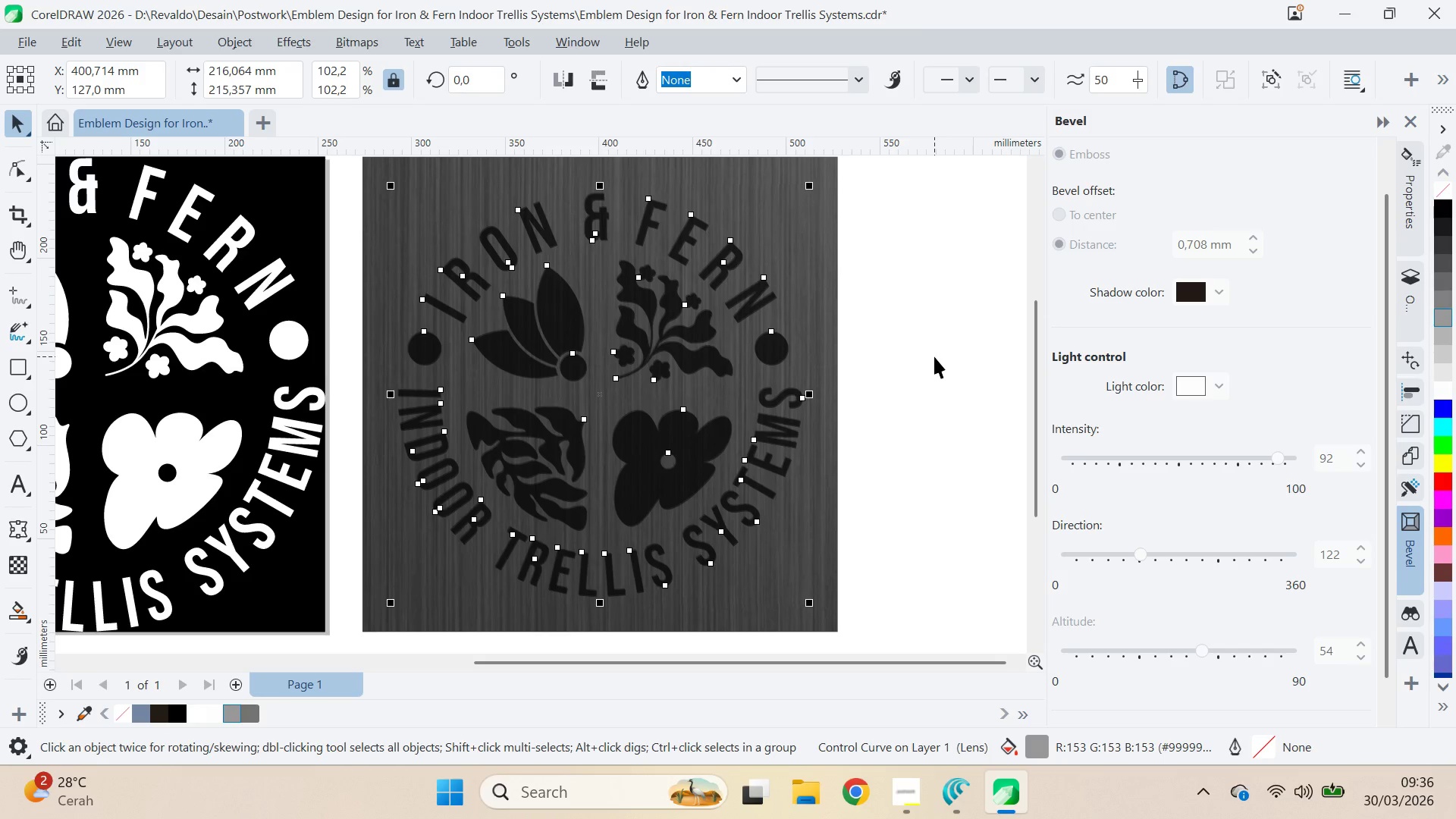 
key(Control+Z)
 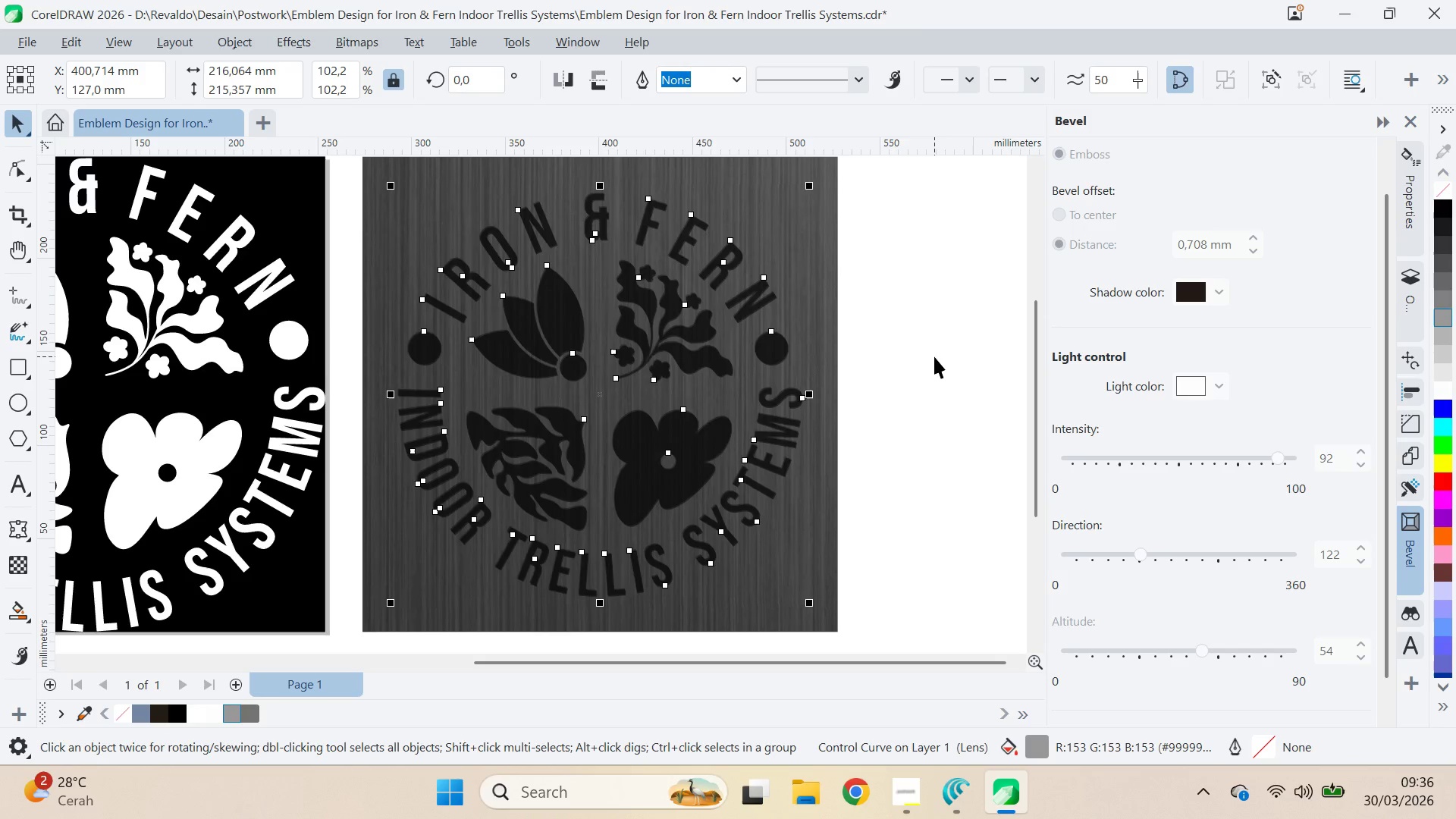 
key(Control+Z)
 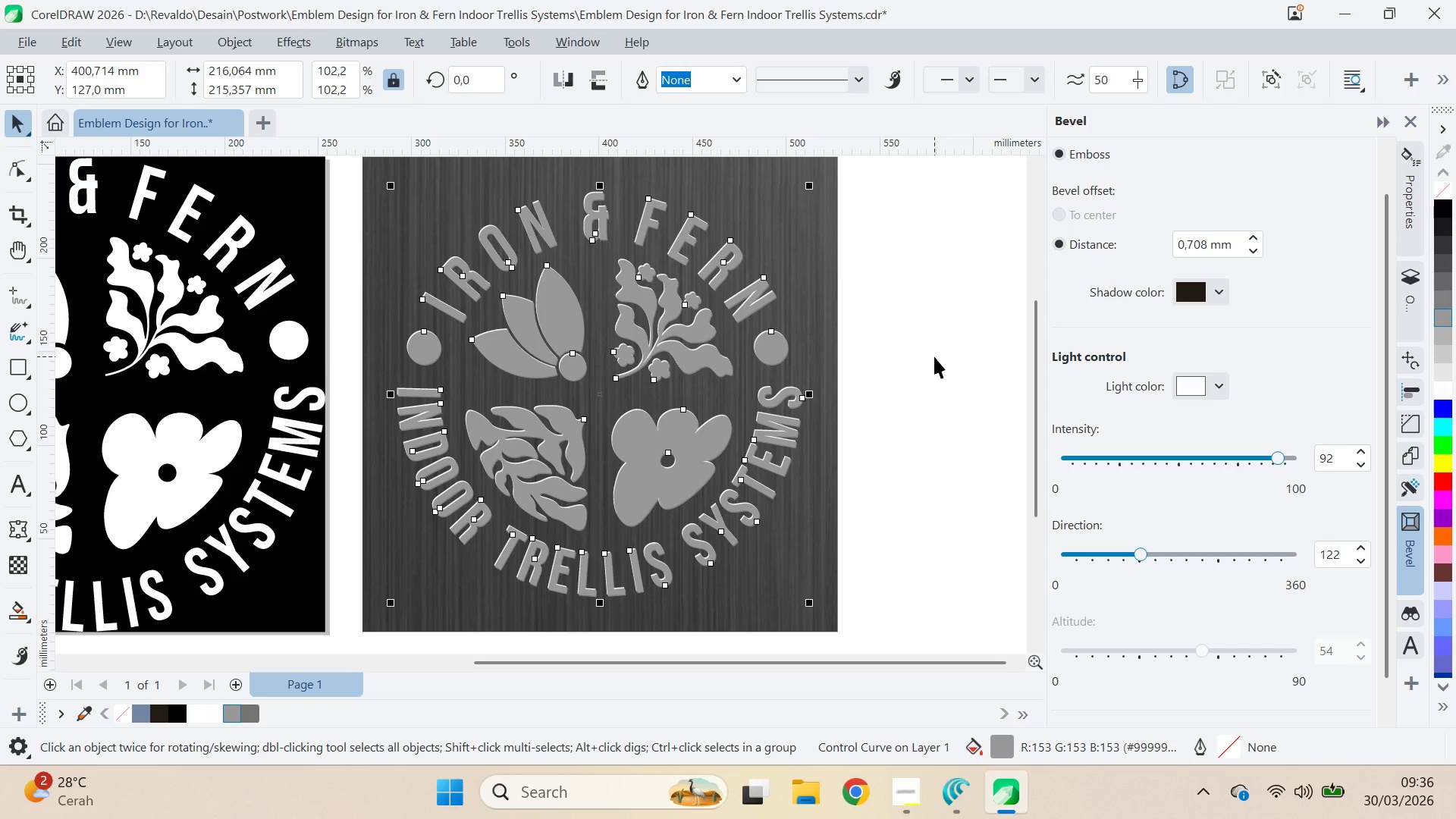 
key(Control+Z)
 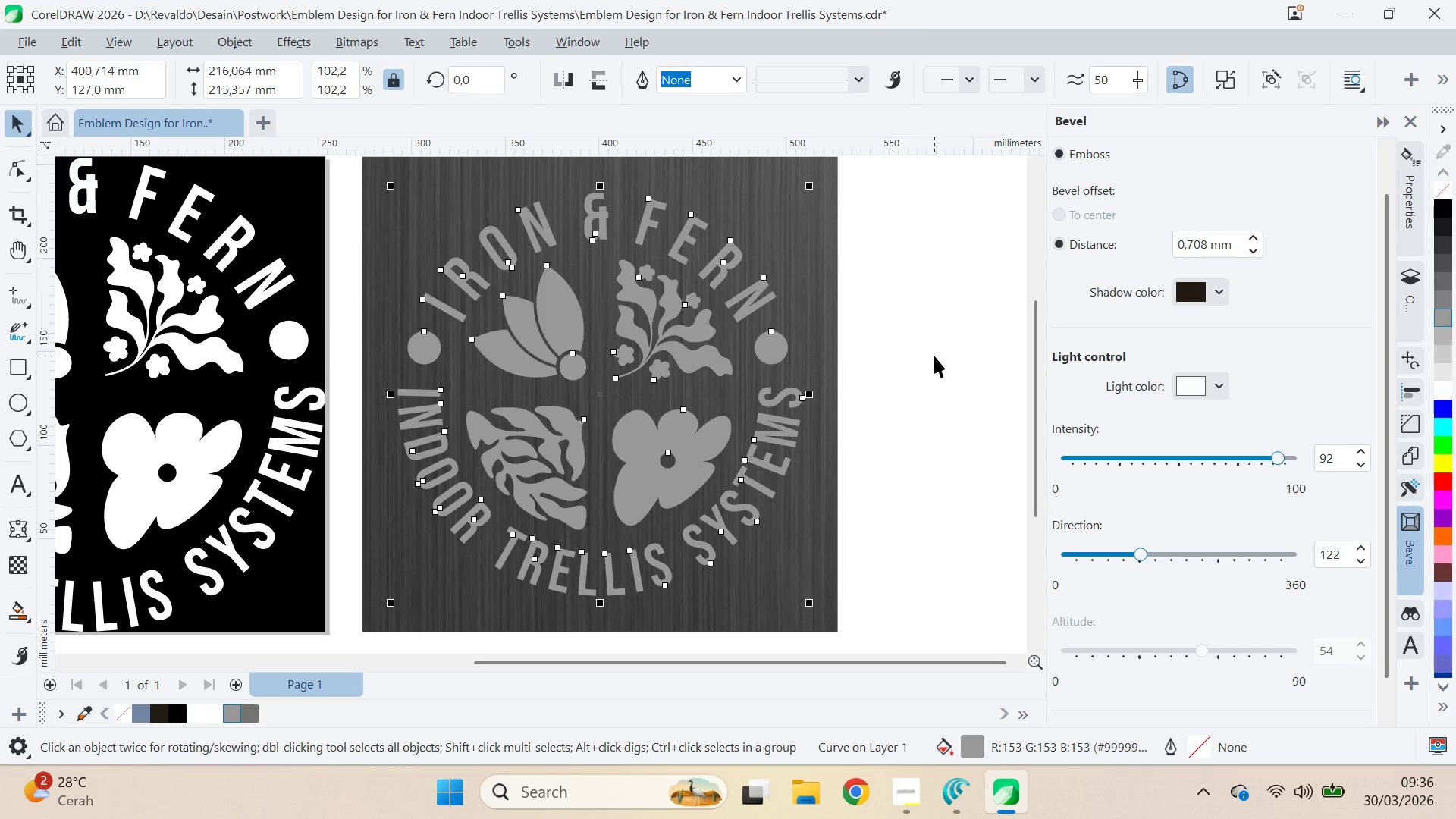 
key(Control+Z)
 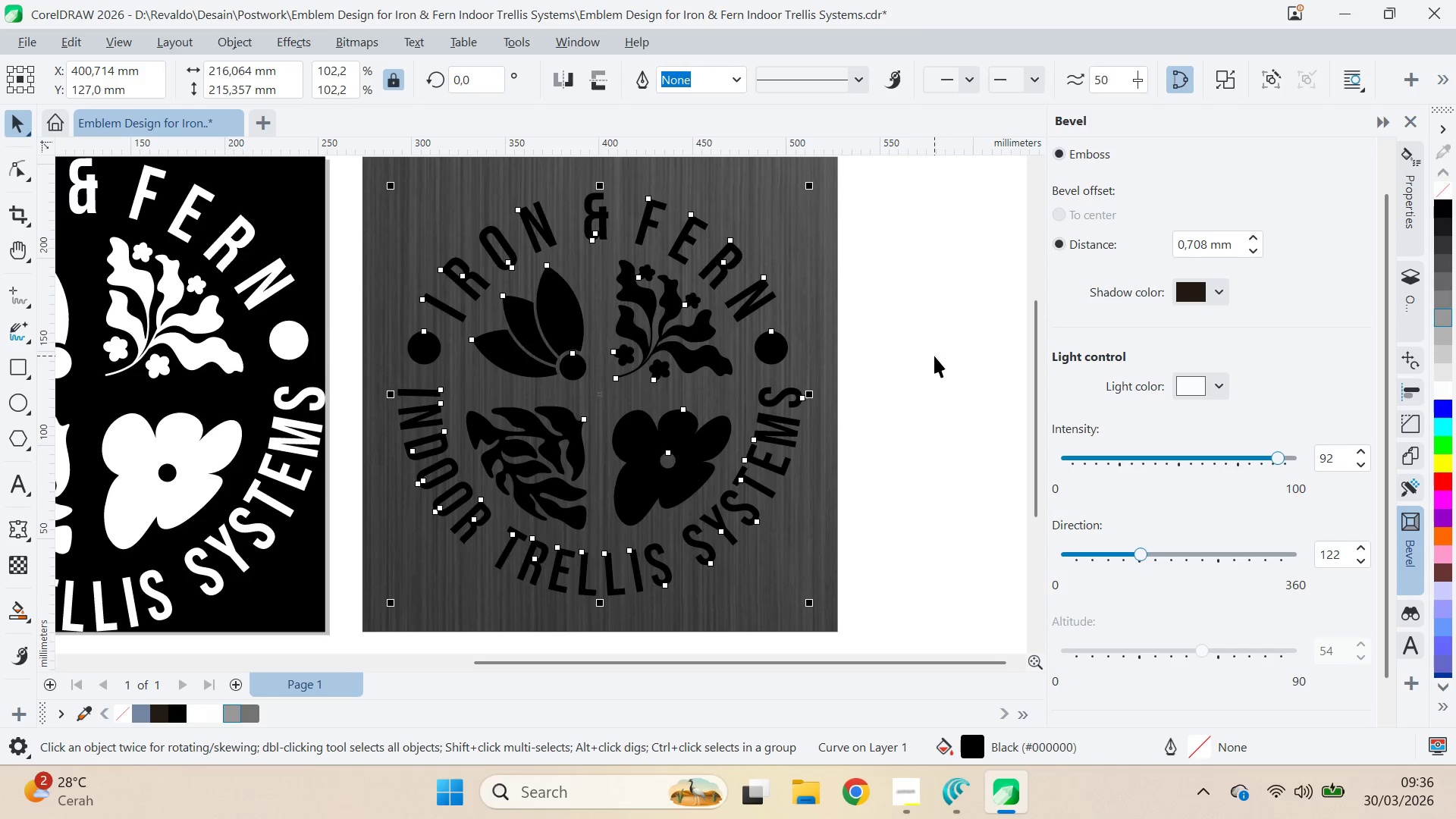 
key(Control+Z)
 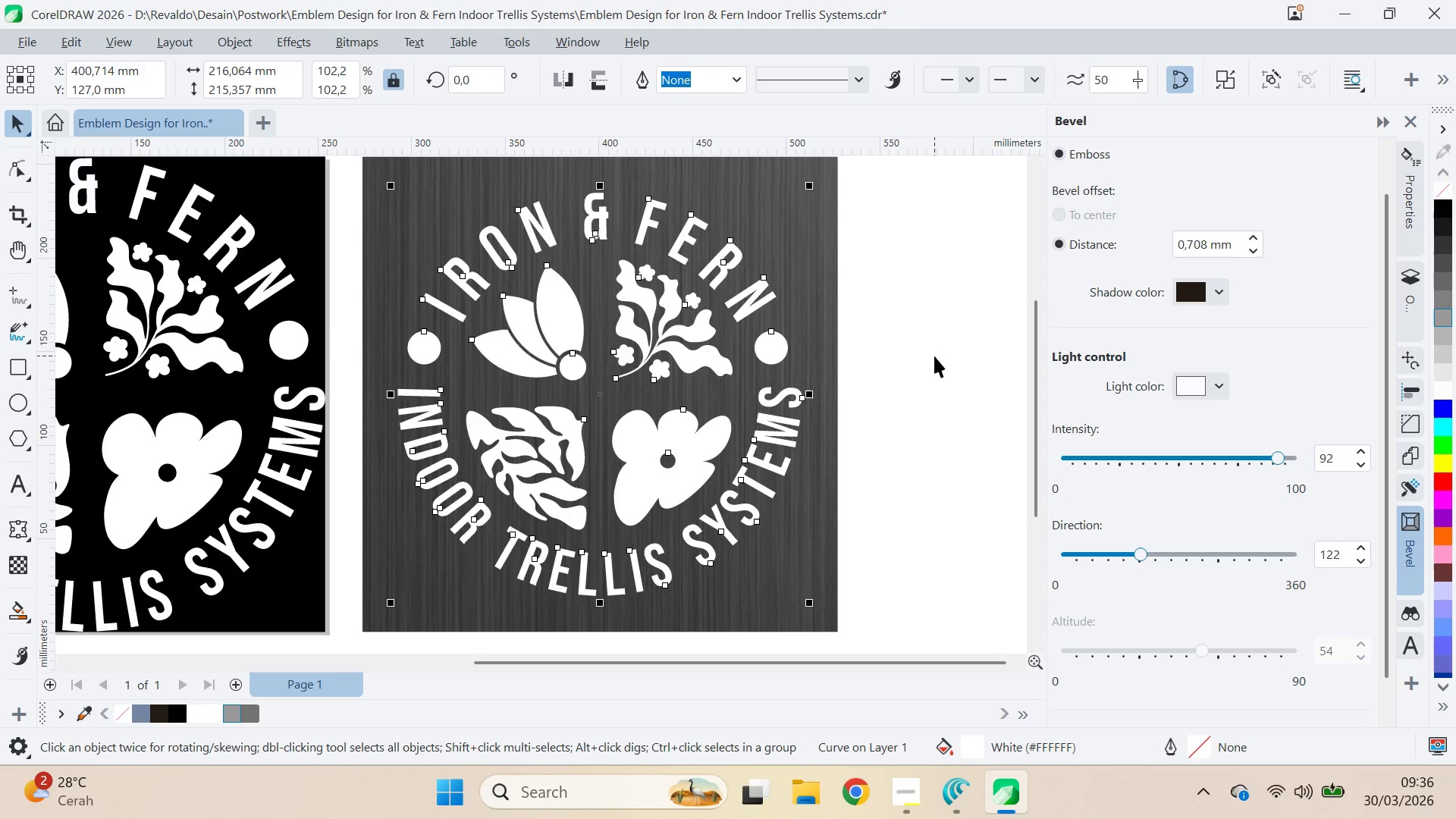 
key(Control+Z)
 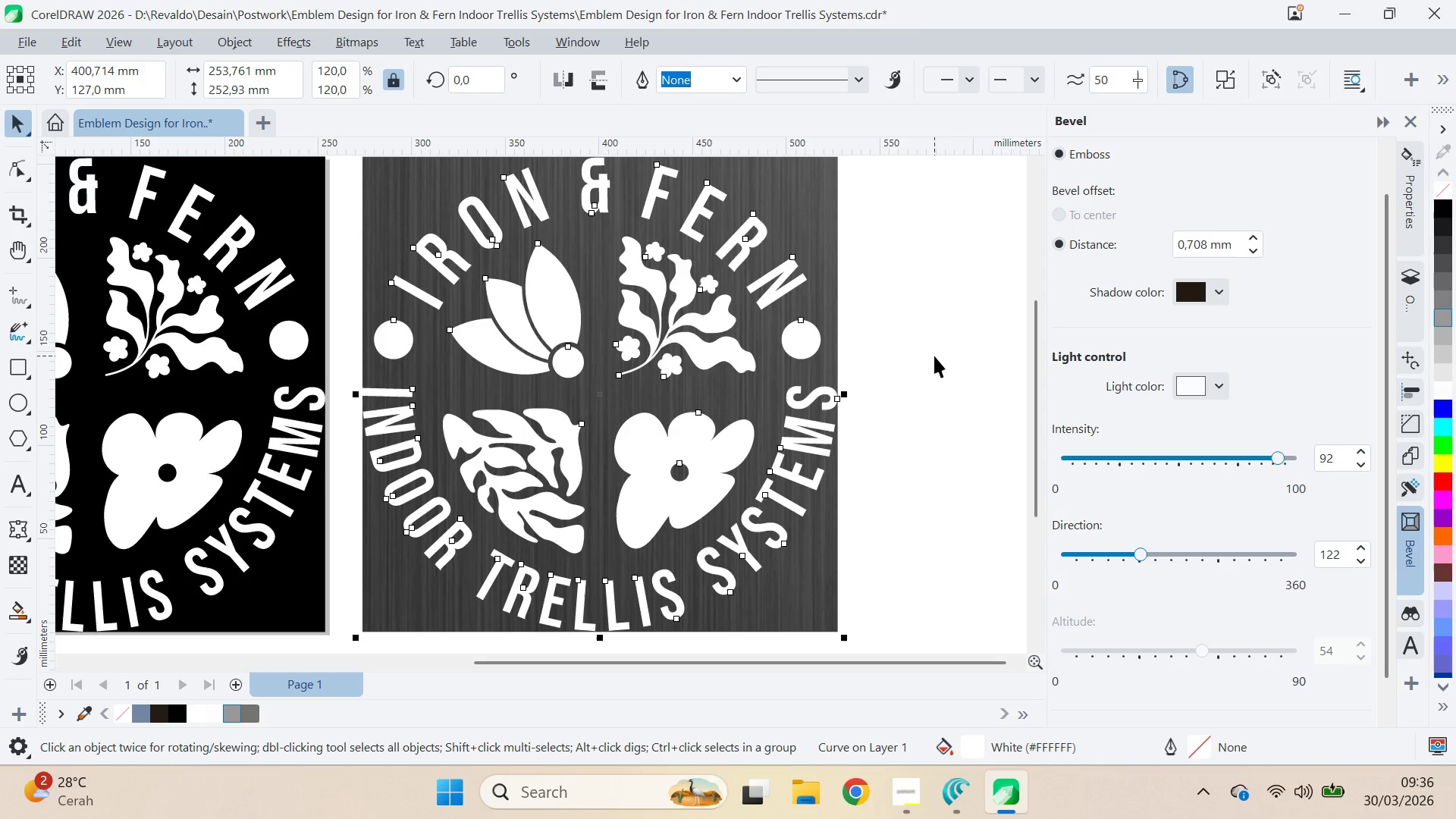 
key(Control+Shift+Z)
 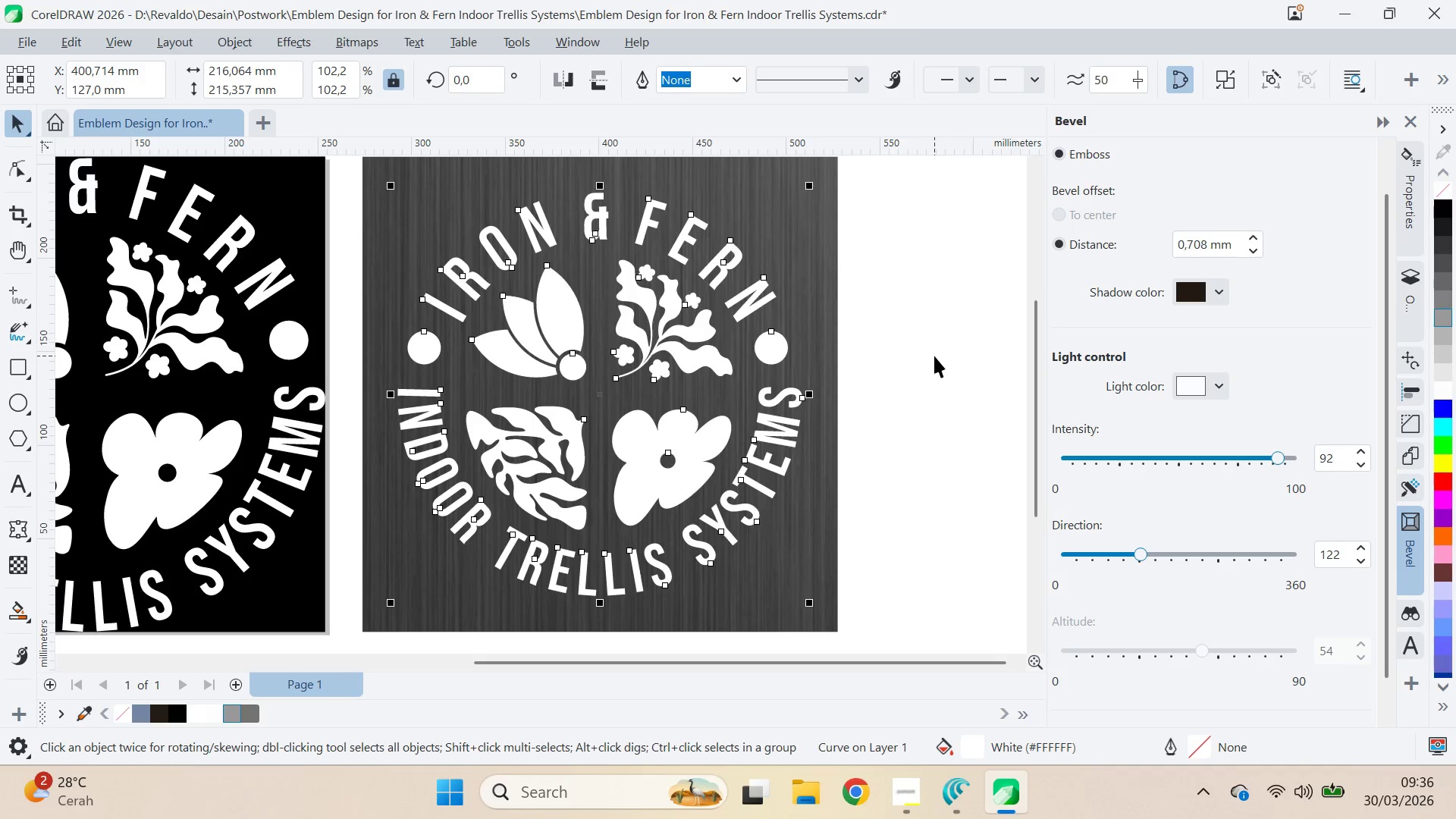 
left_click([937, 357])
 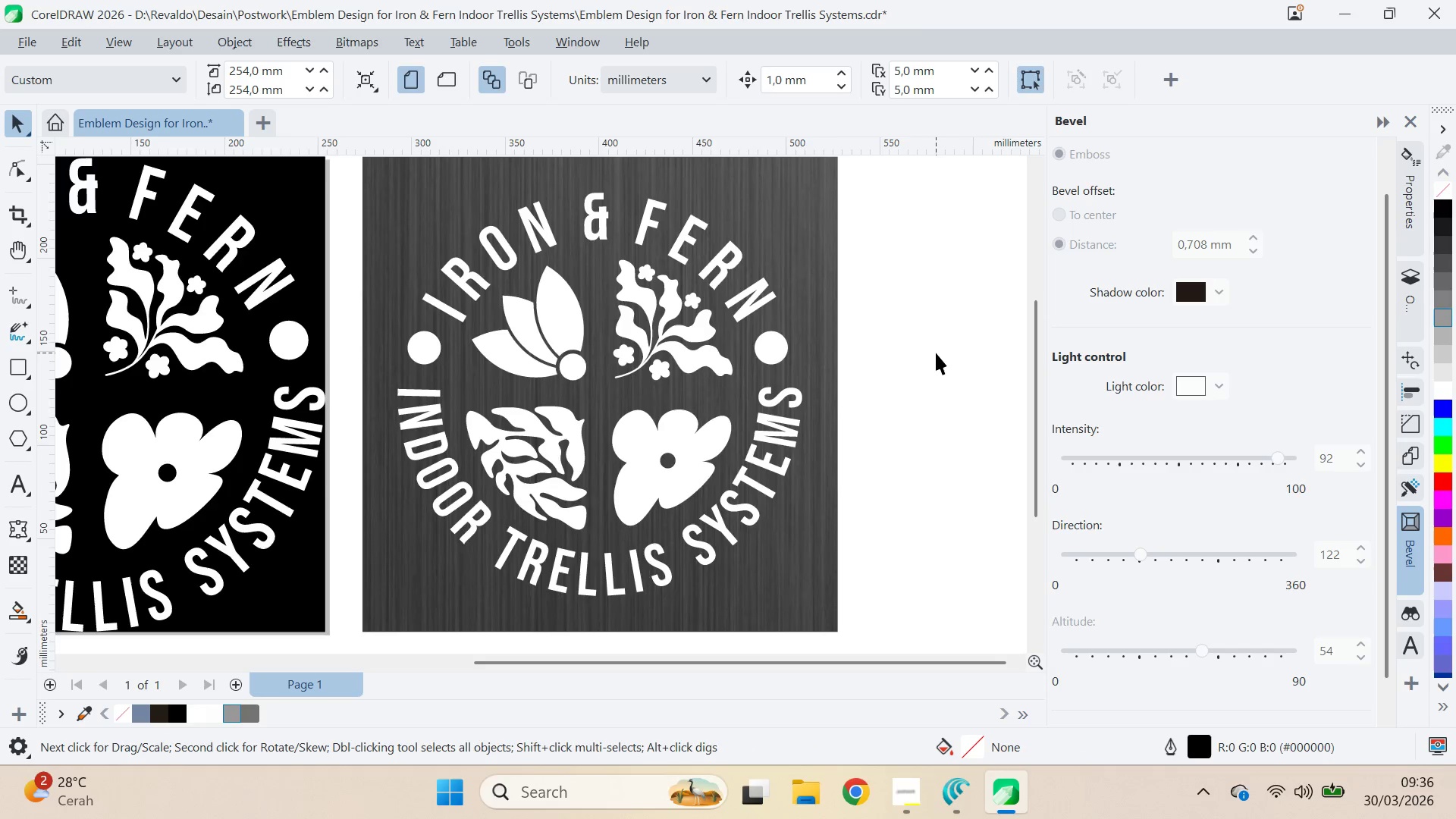 
key(Control+S)
 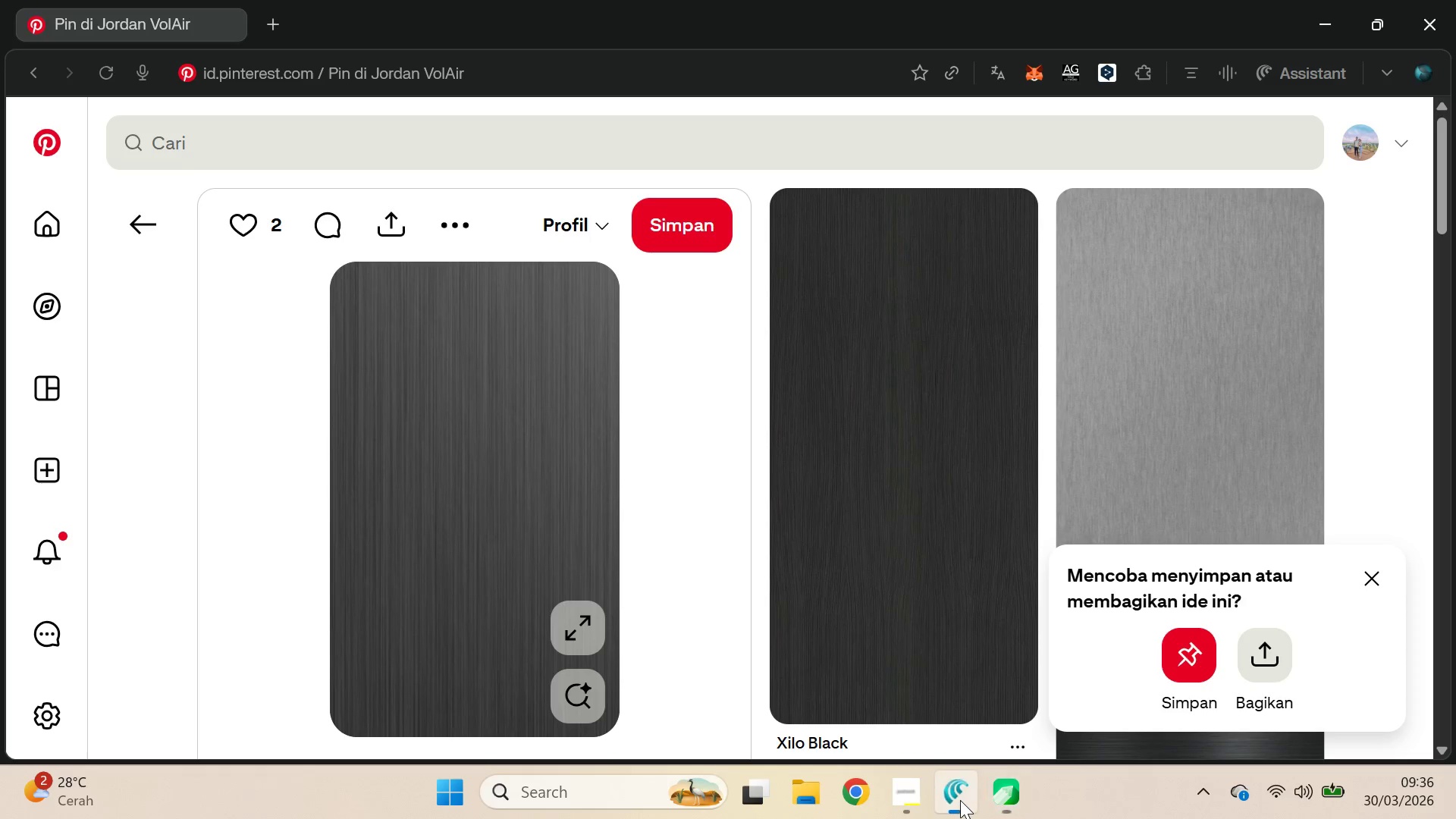 
scroll: coordinate [940, 348], scroll_direction: down, amount: 4.0
 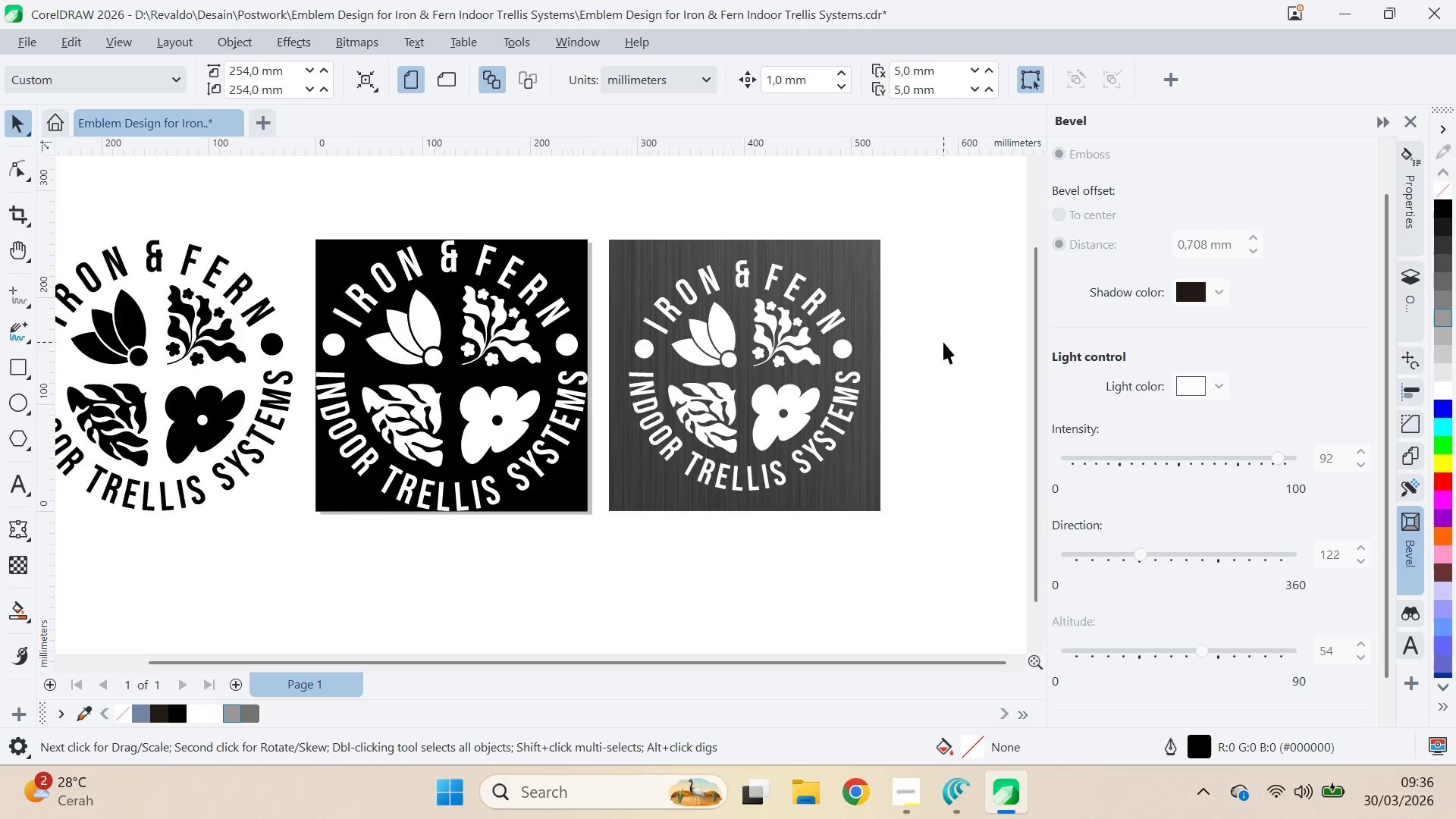 
left_click([914, 786])